 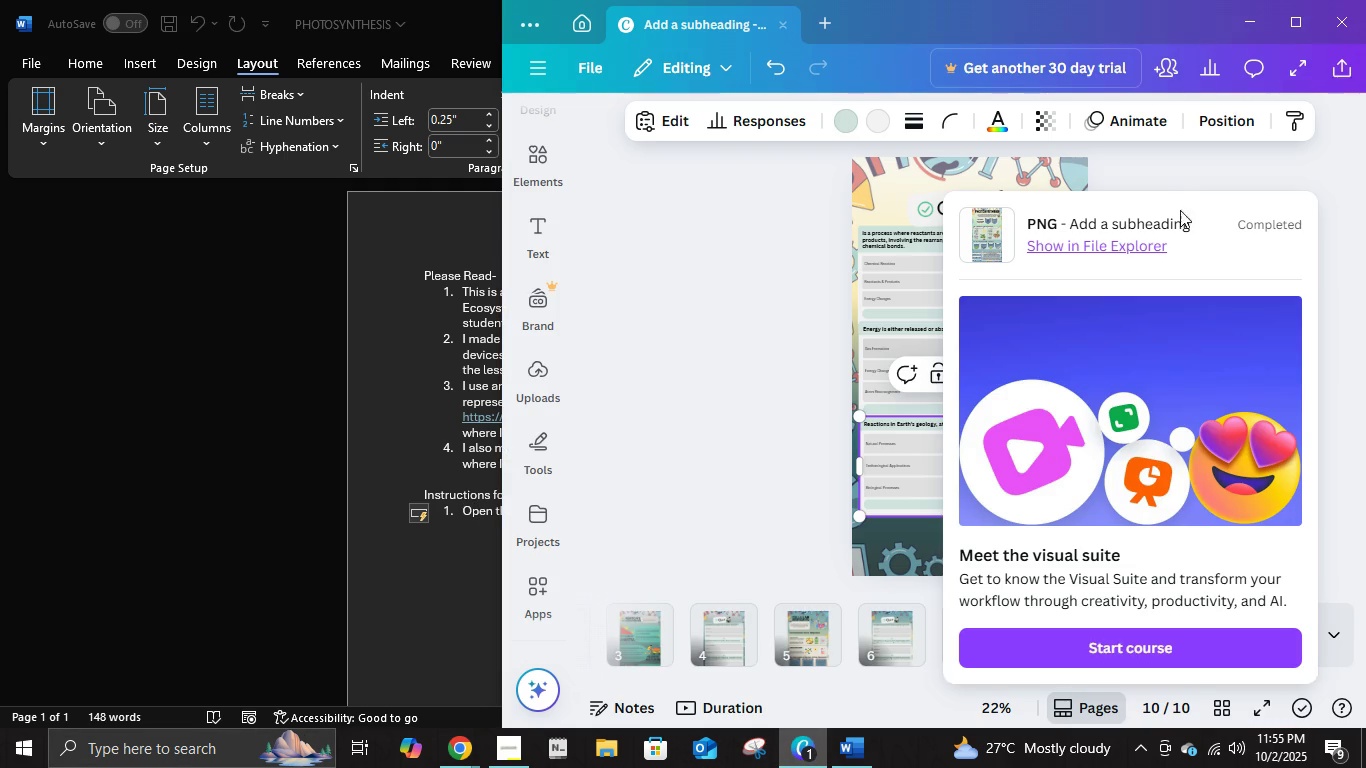 
left_click([1348, 68])
 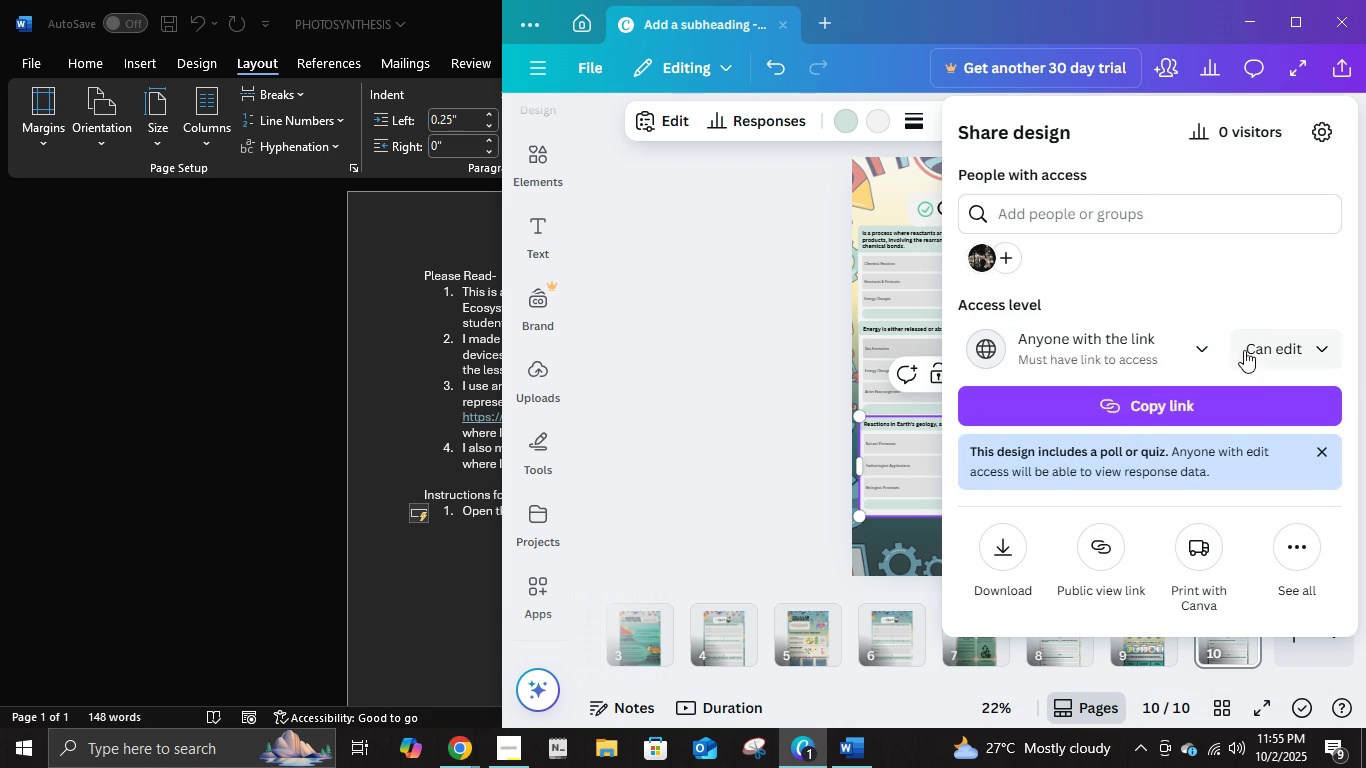 
left_click([1250, 400])
 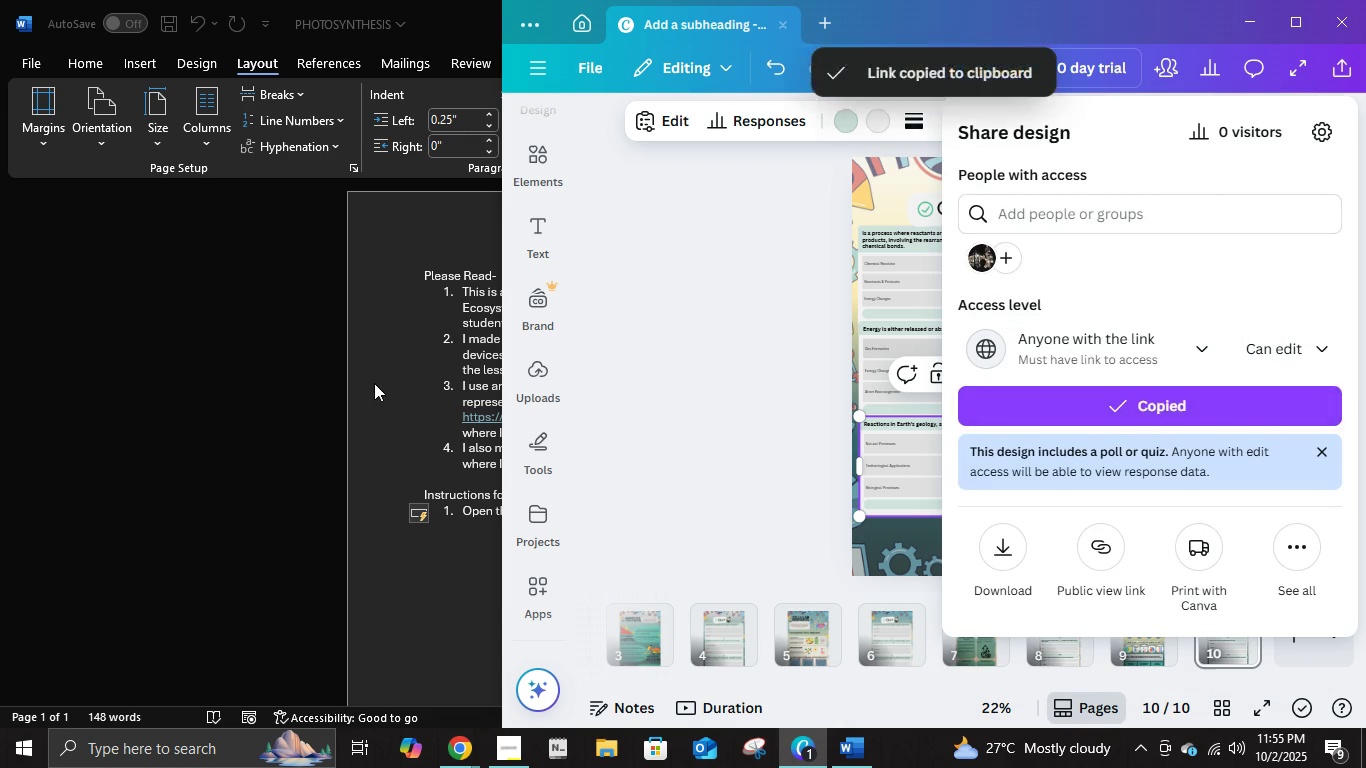 
left_click([374, 383])
 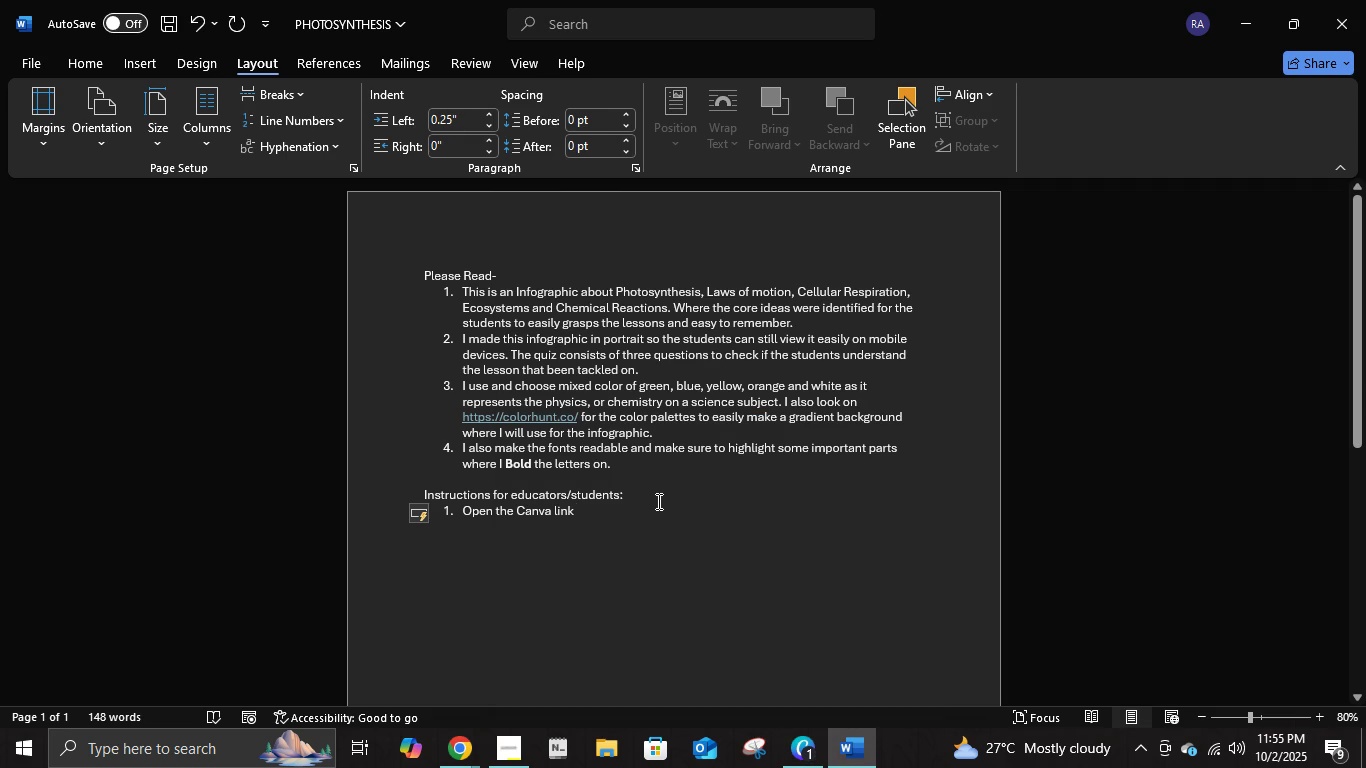 
key(Equal)
 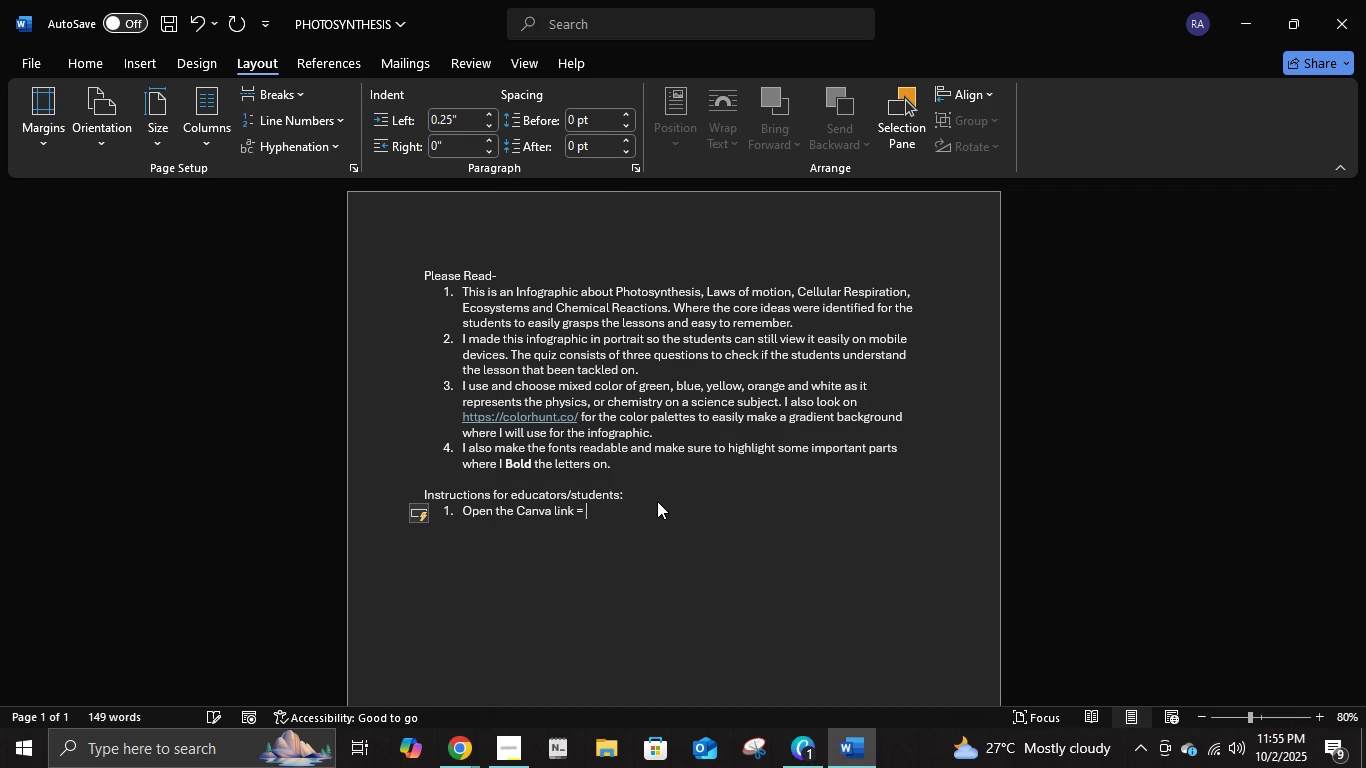 
key(Space)